 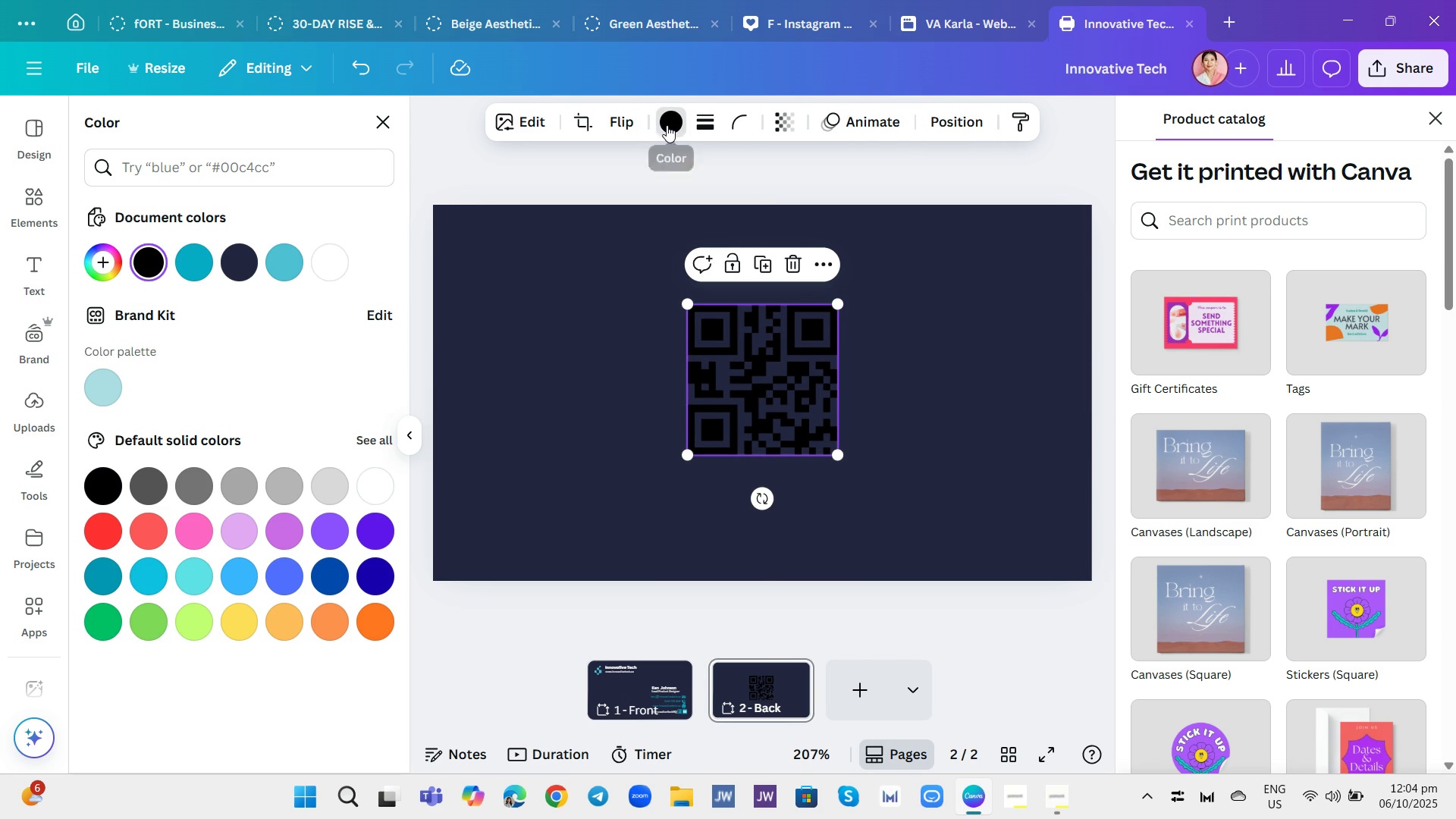 
scroll: coordinate [260, 400], scroll_direction: down, amount: 4.0
 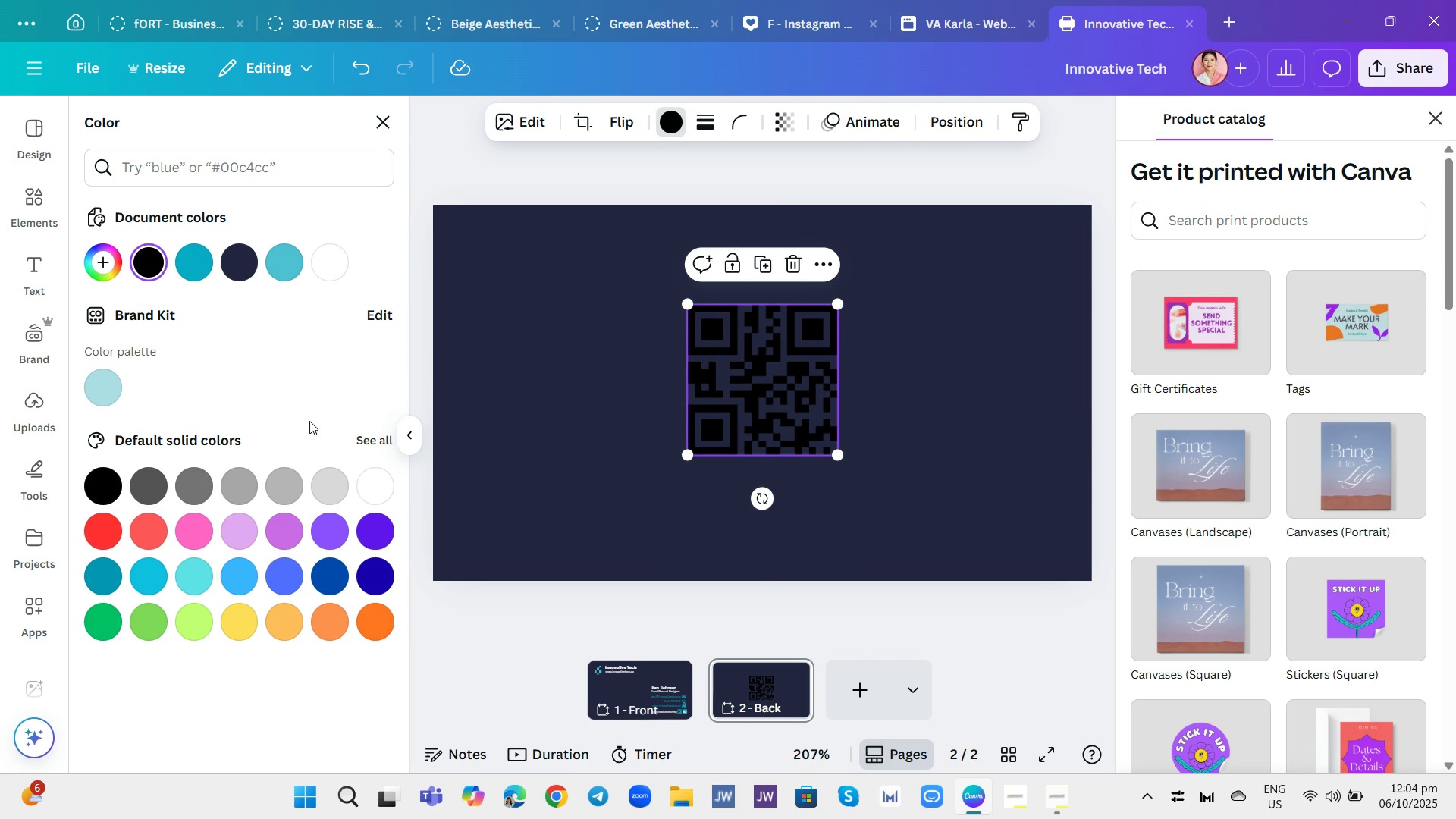 
scroll: coordinate [309, 422], scroll_direction: up, amount: 2.0
 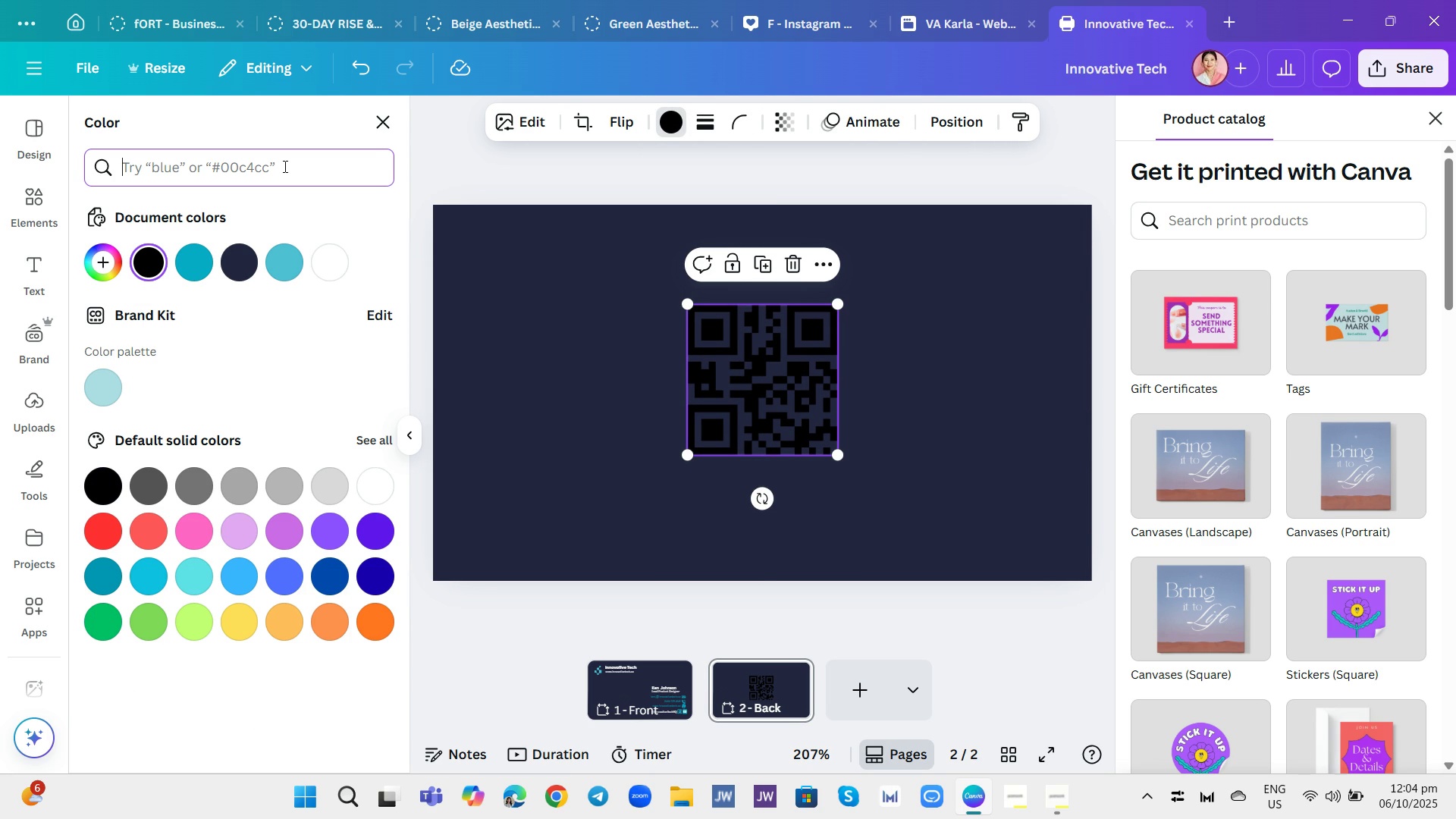 
left_click([284, 166])
 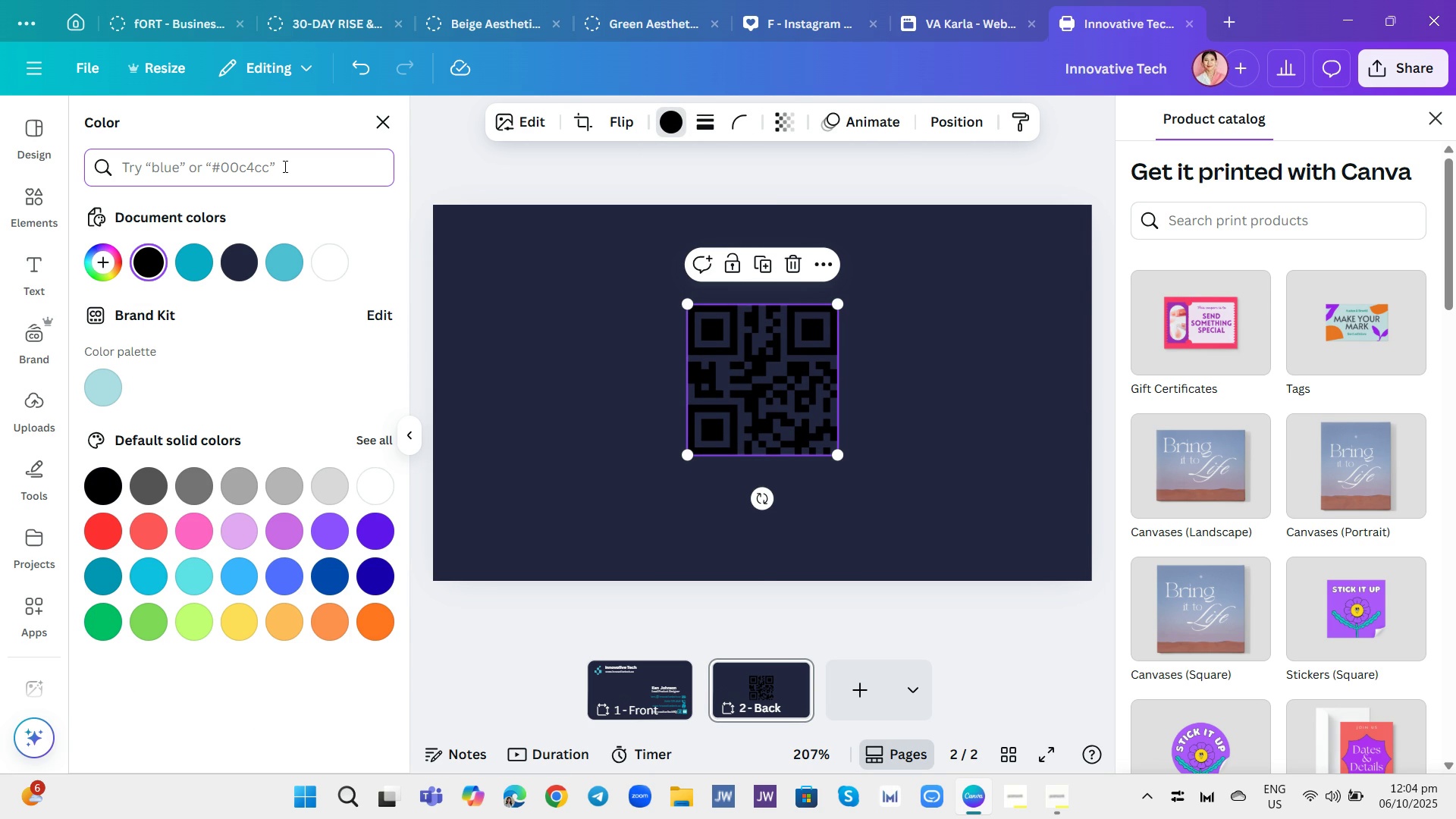 
type(gradient)
 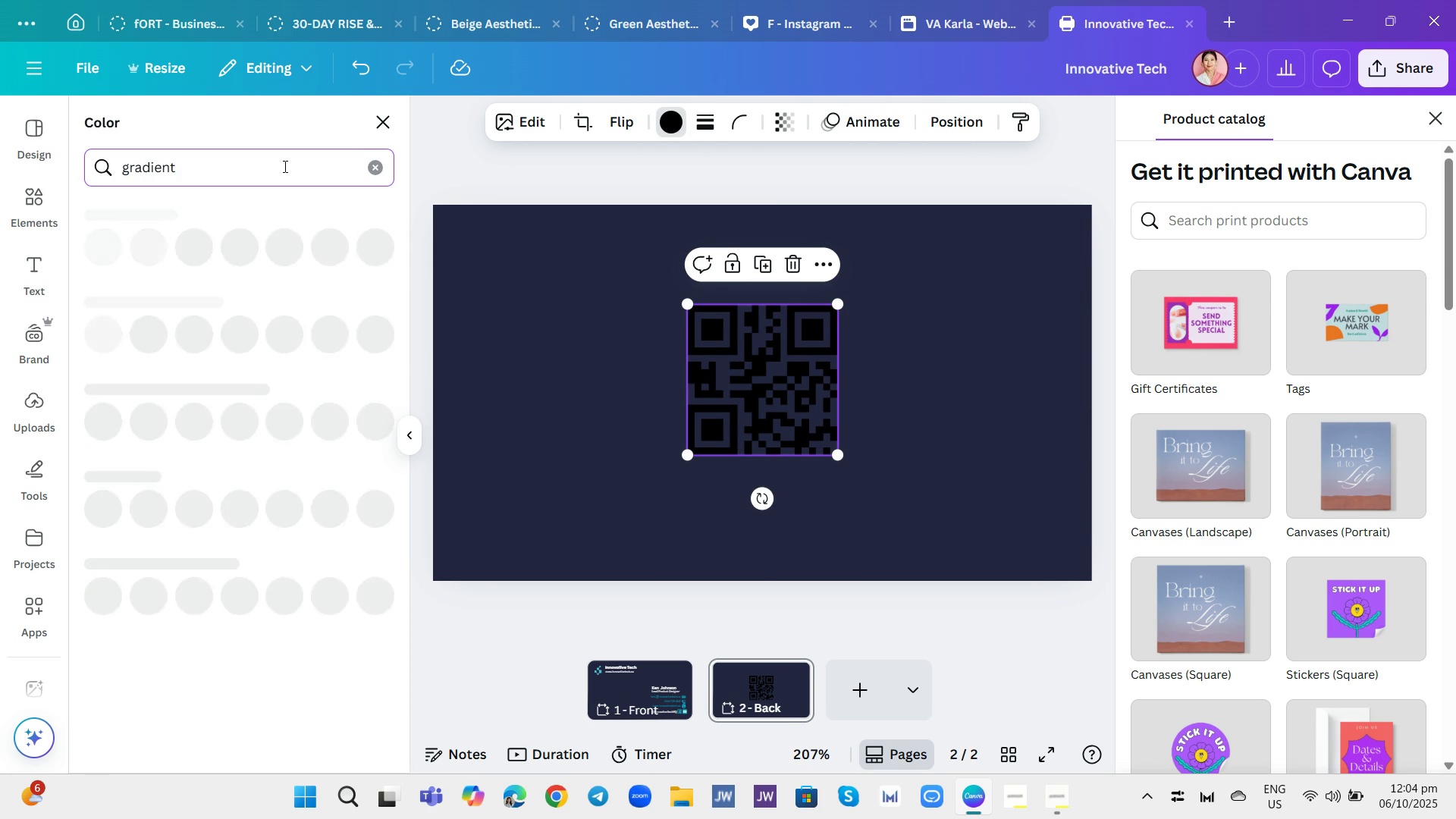 
key(Enter)
 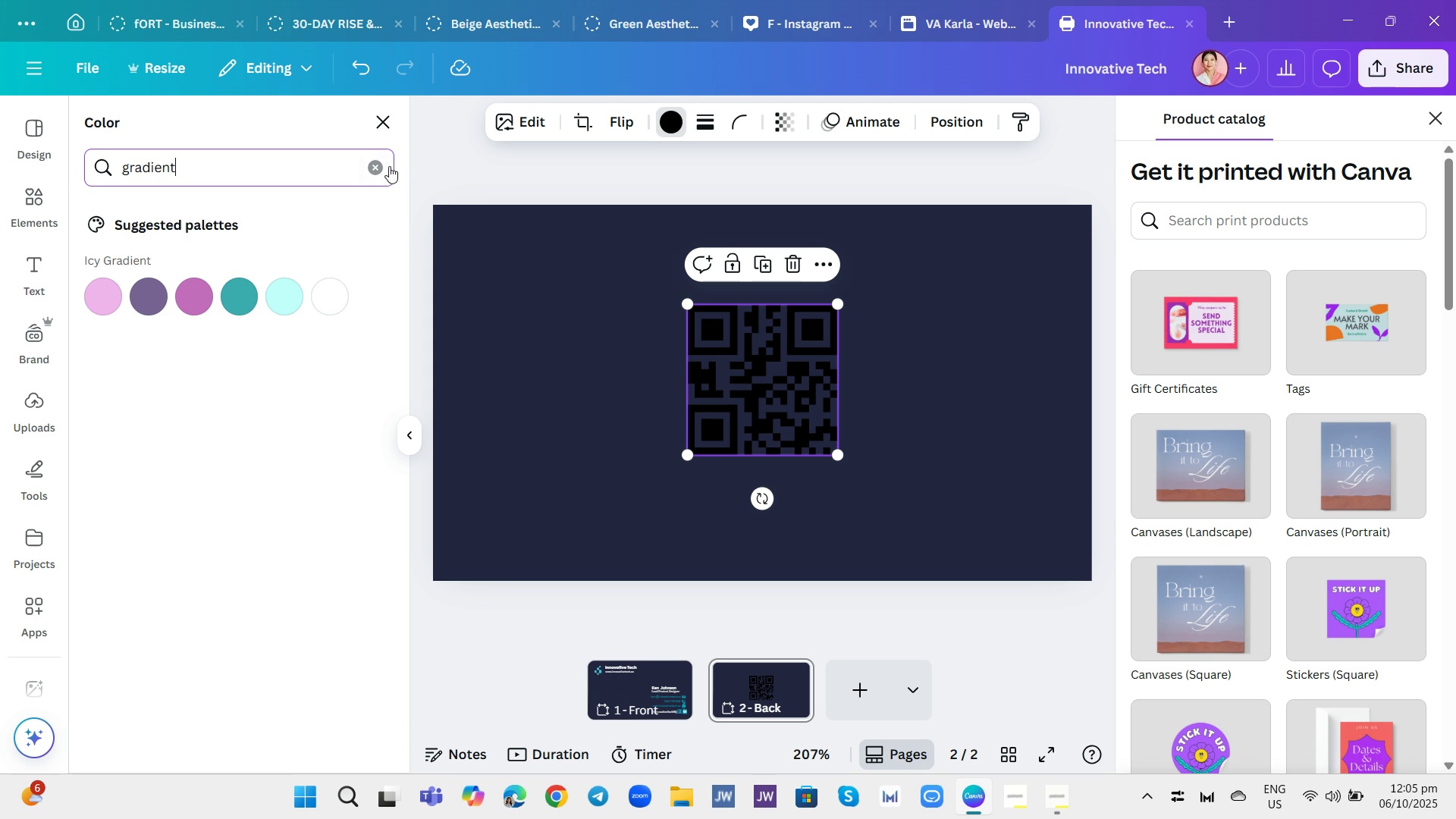 
left_click([375, 167])
 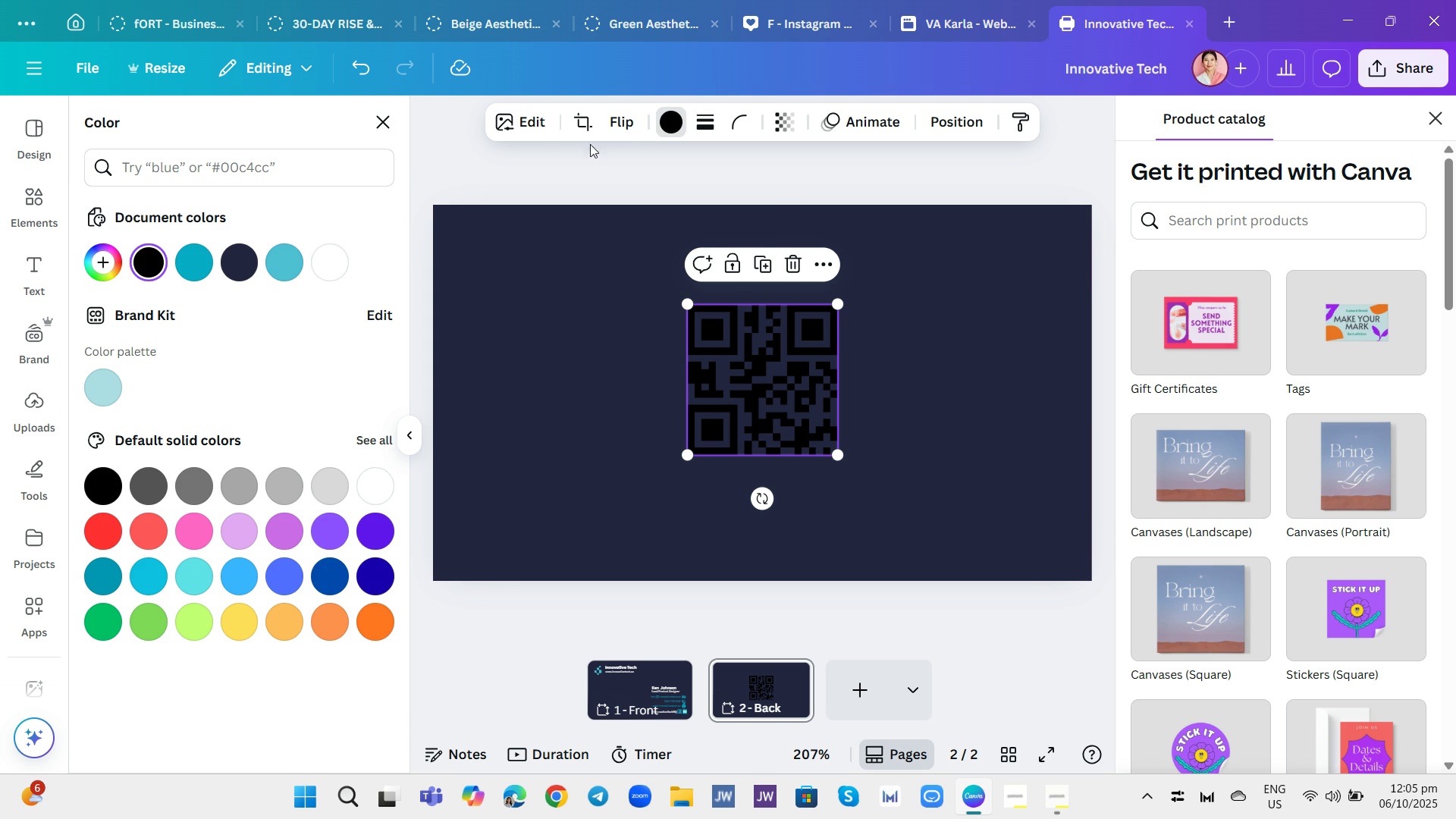 
left_click([531, 127])
 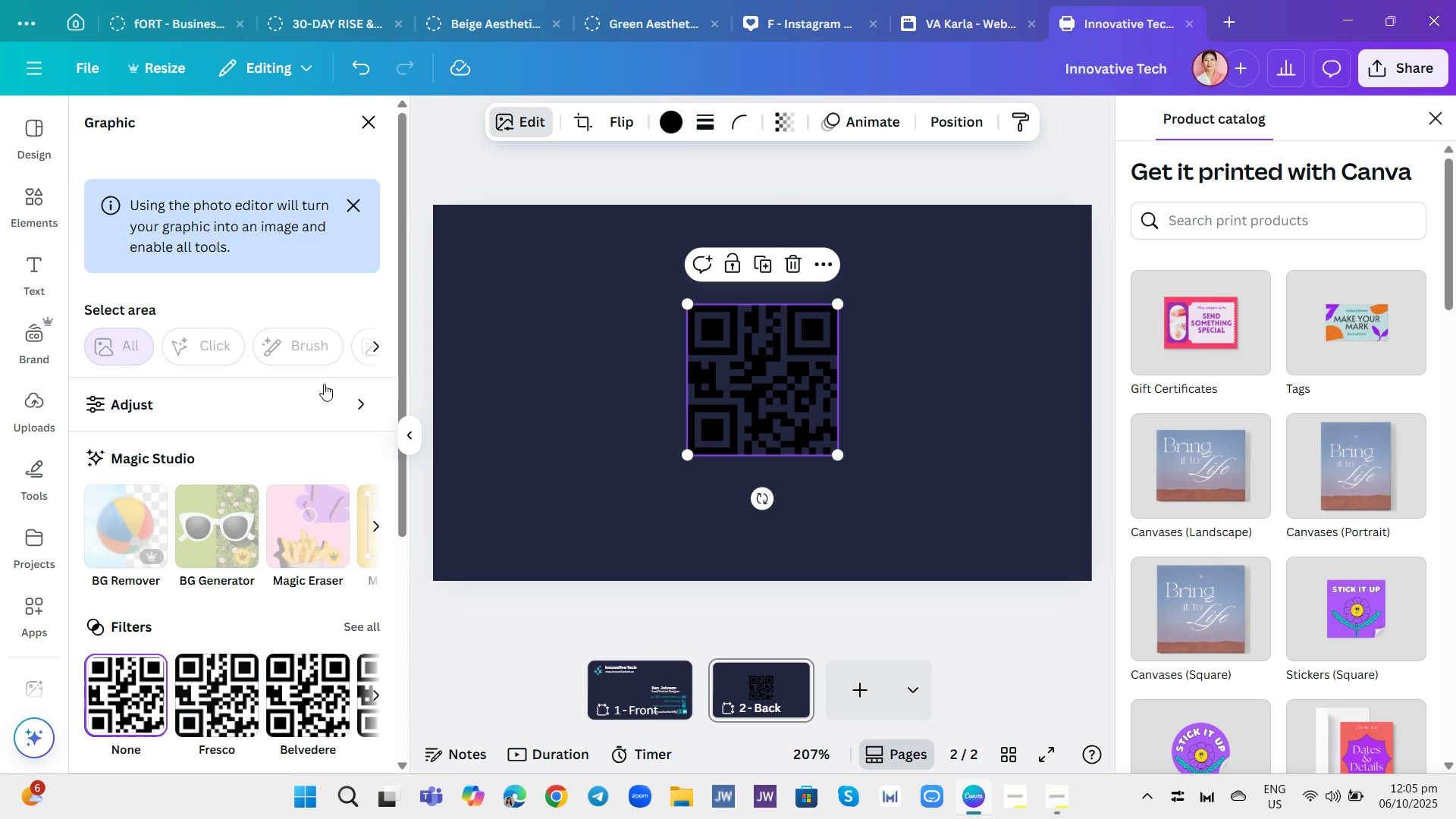 
scroll: coordinate [318, 422], scroll_direction: down, amount: 11.0
 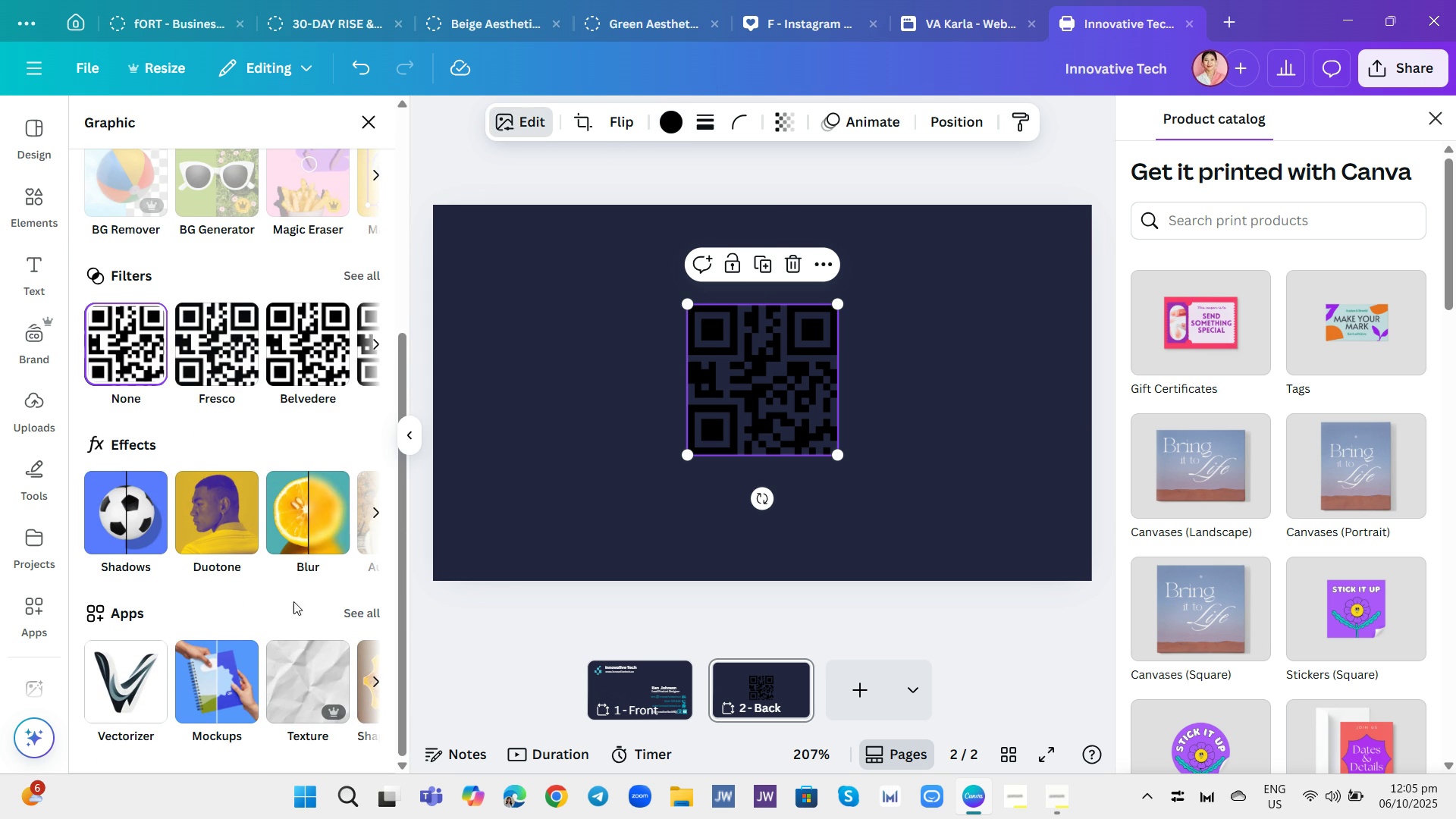 
scroll: coordinate [297, 603], scroll_direction: up, amount: 4.0
 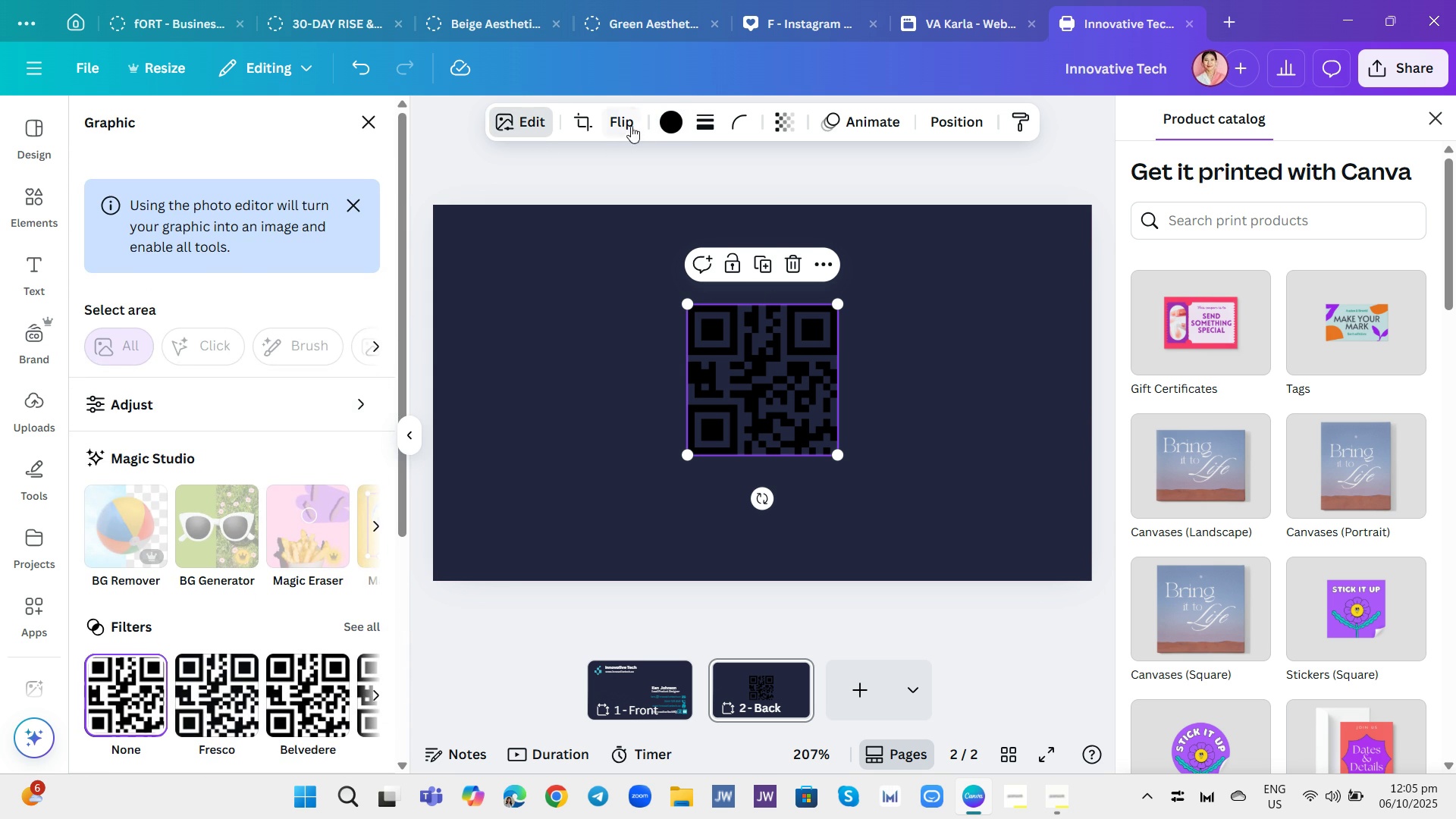 
left_click([673, 124])
 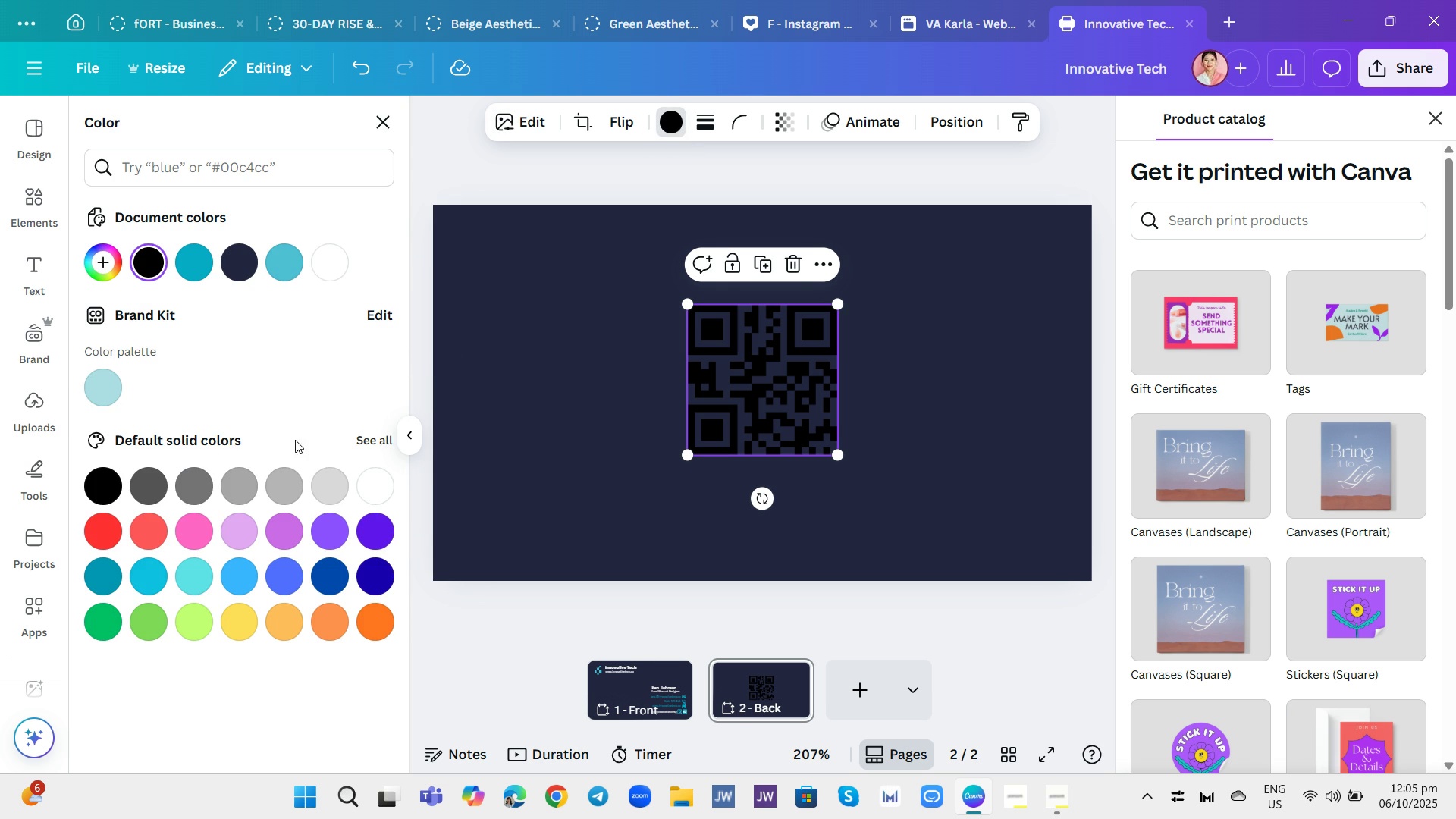 
scroll: coordinate [269, 463], scroll_direction: down, amount: 1.0
 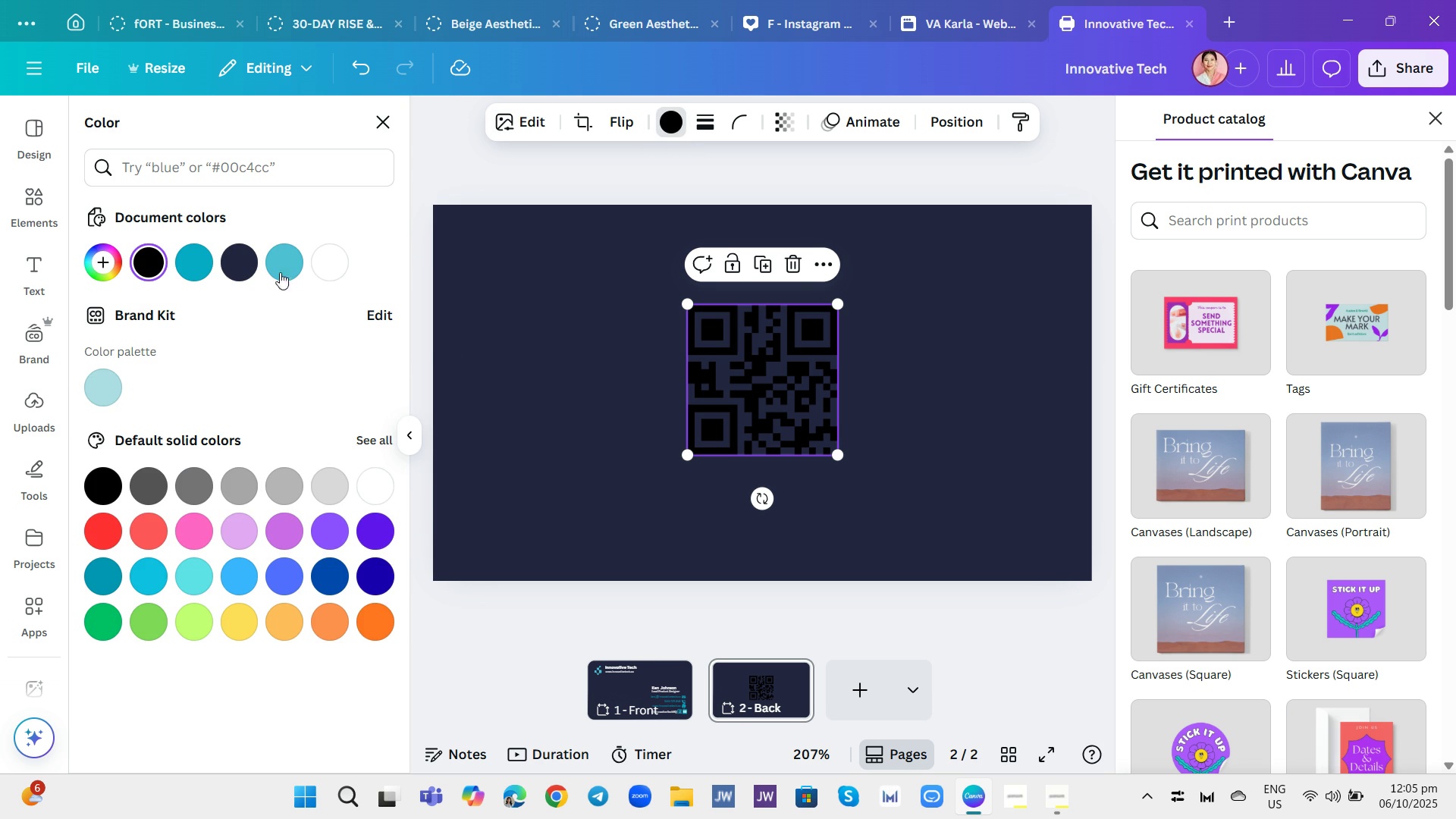 
left_click([195, 260])
 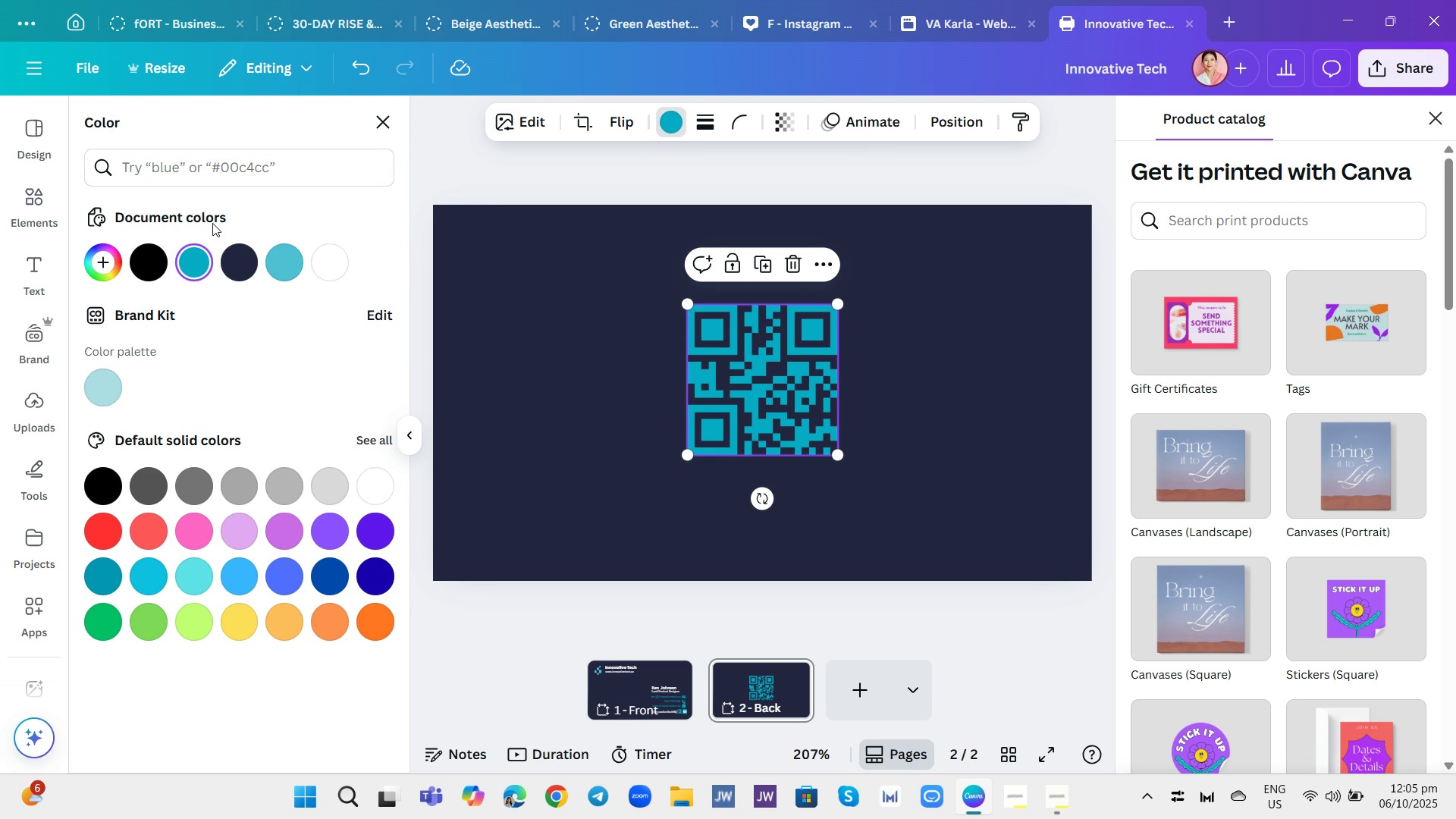 
wait(6.38)
 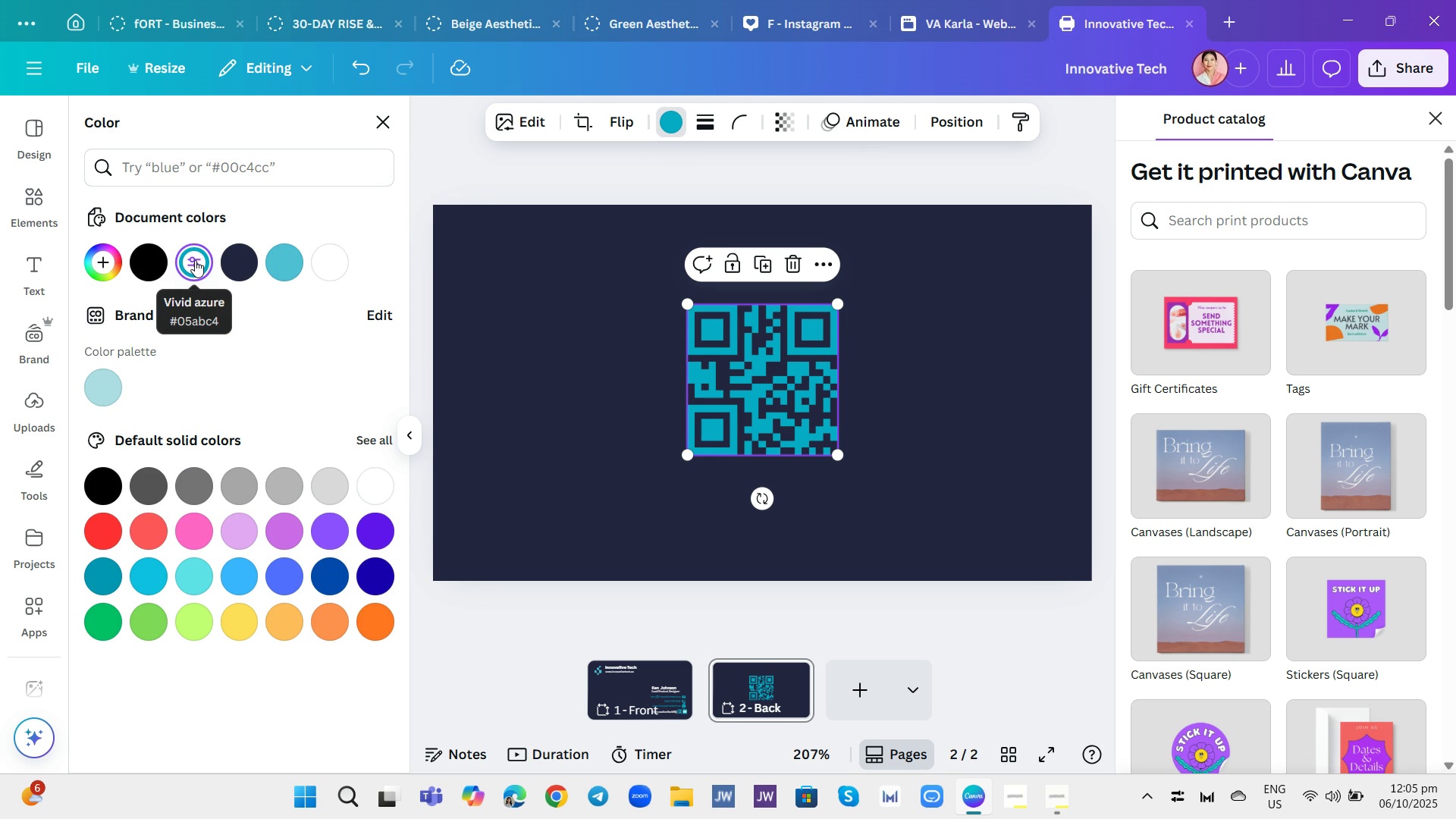 
left_click([537, 313])
 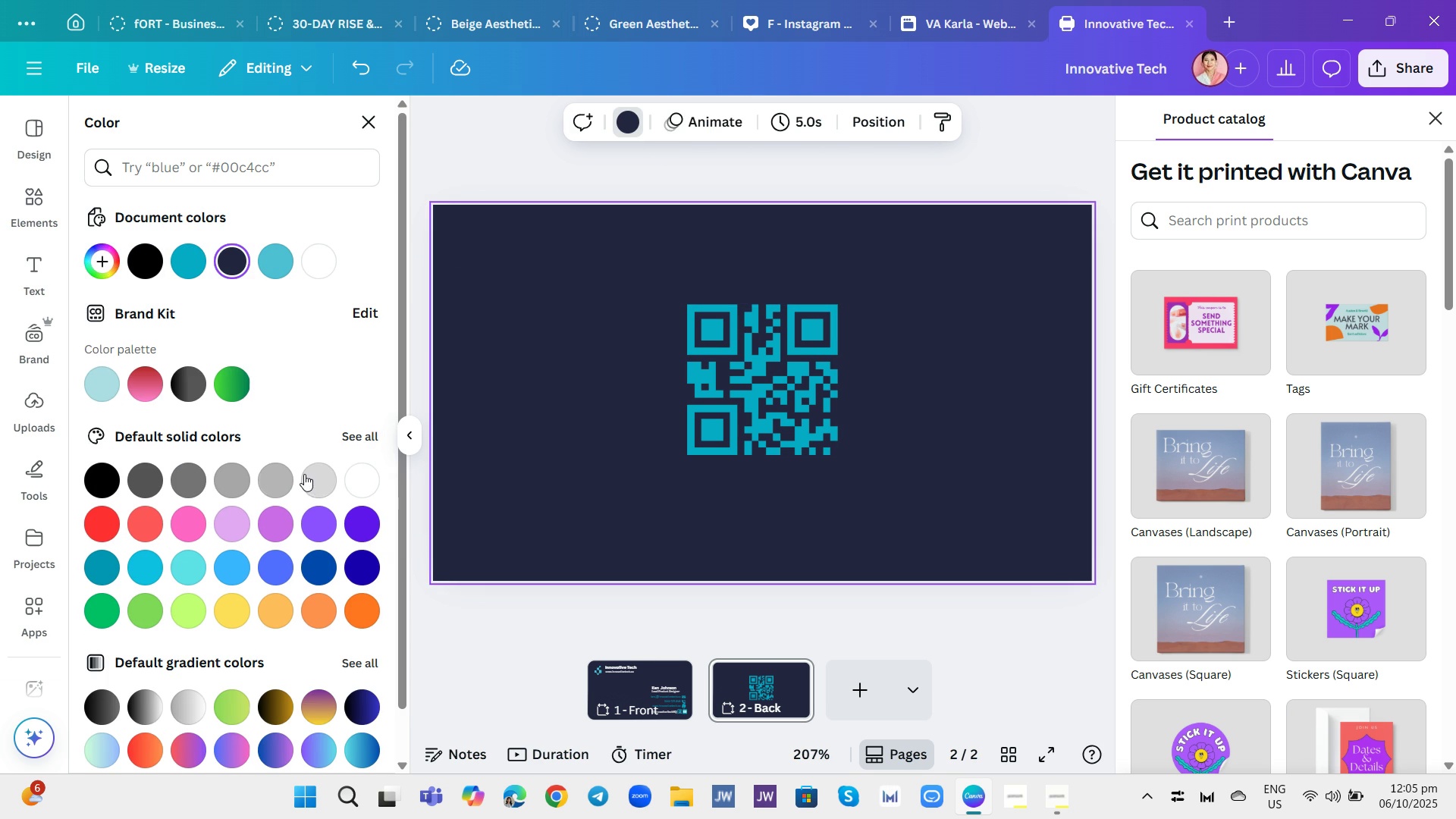 
scroll: coordinate [268, 474], scroll_direction: down, amount: 2.0
 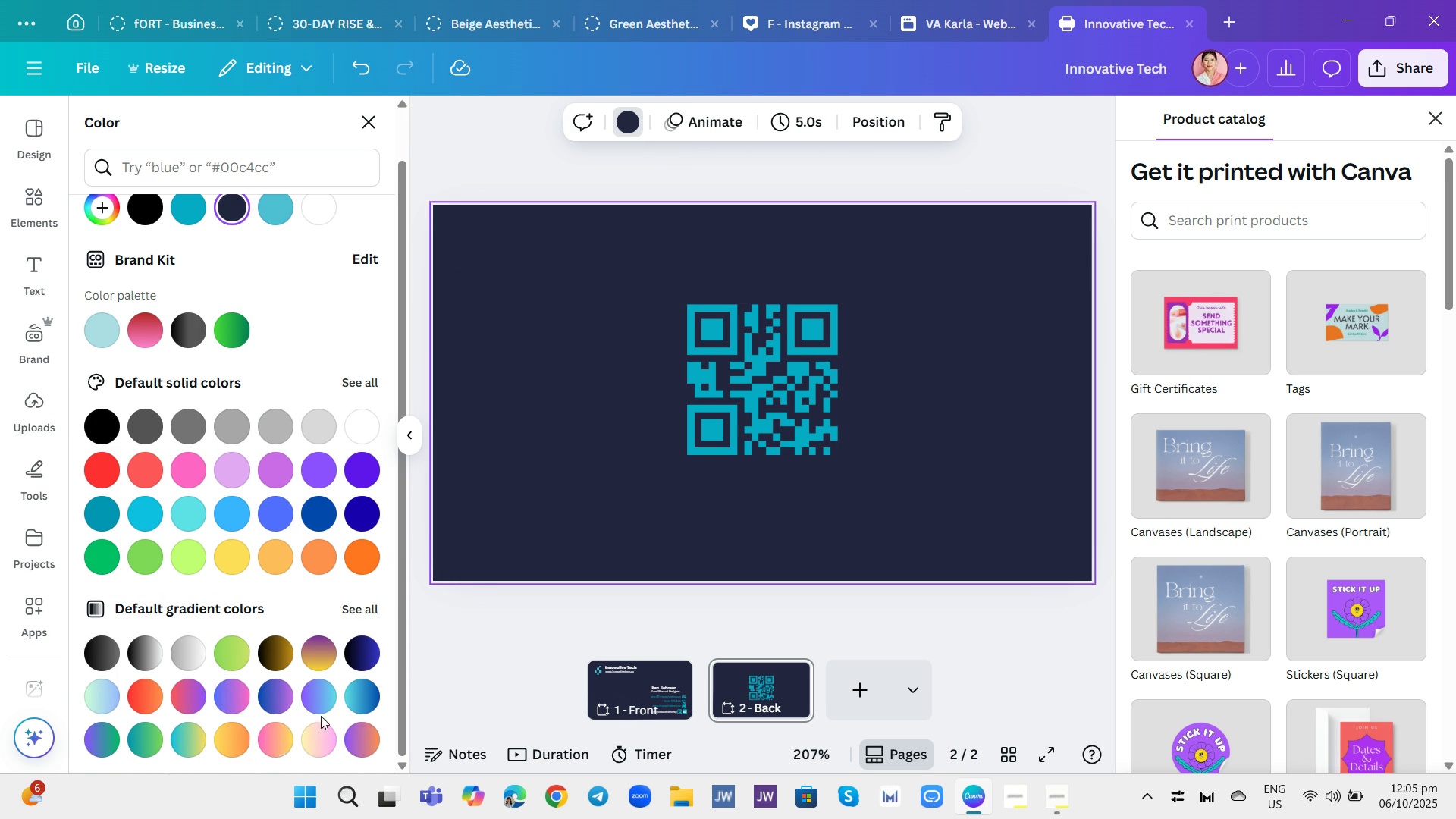 
left_click([353, 705])